 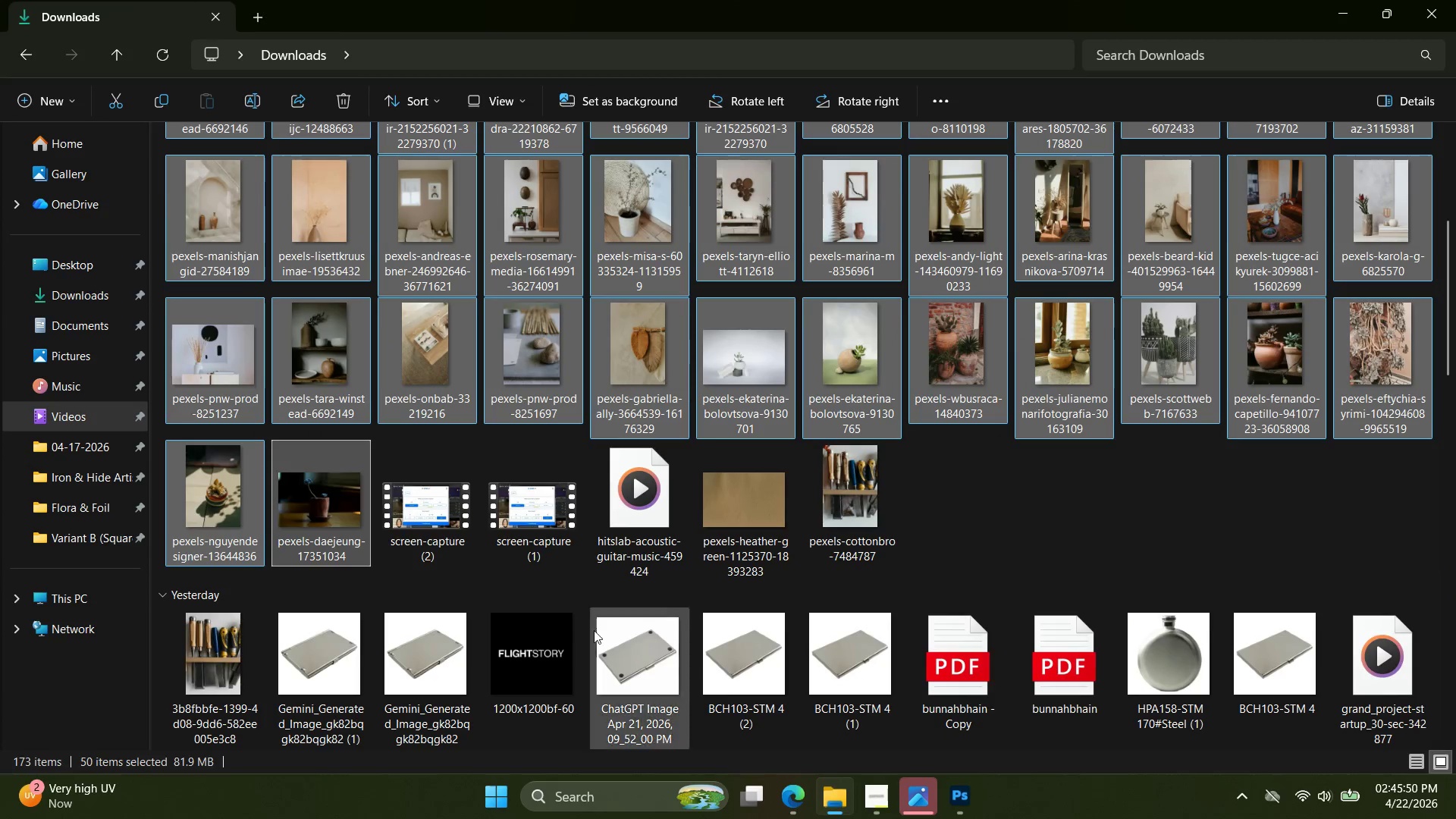 
double_click([83, 278])
 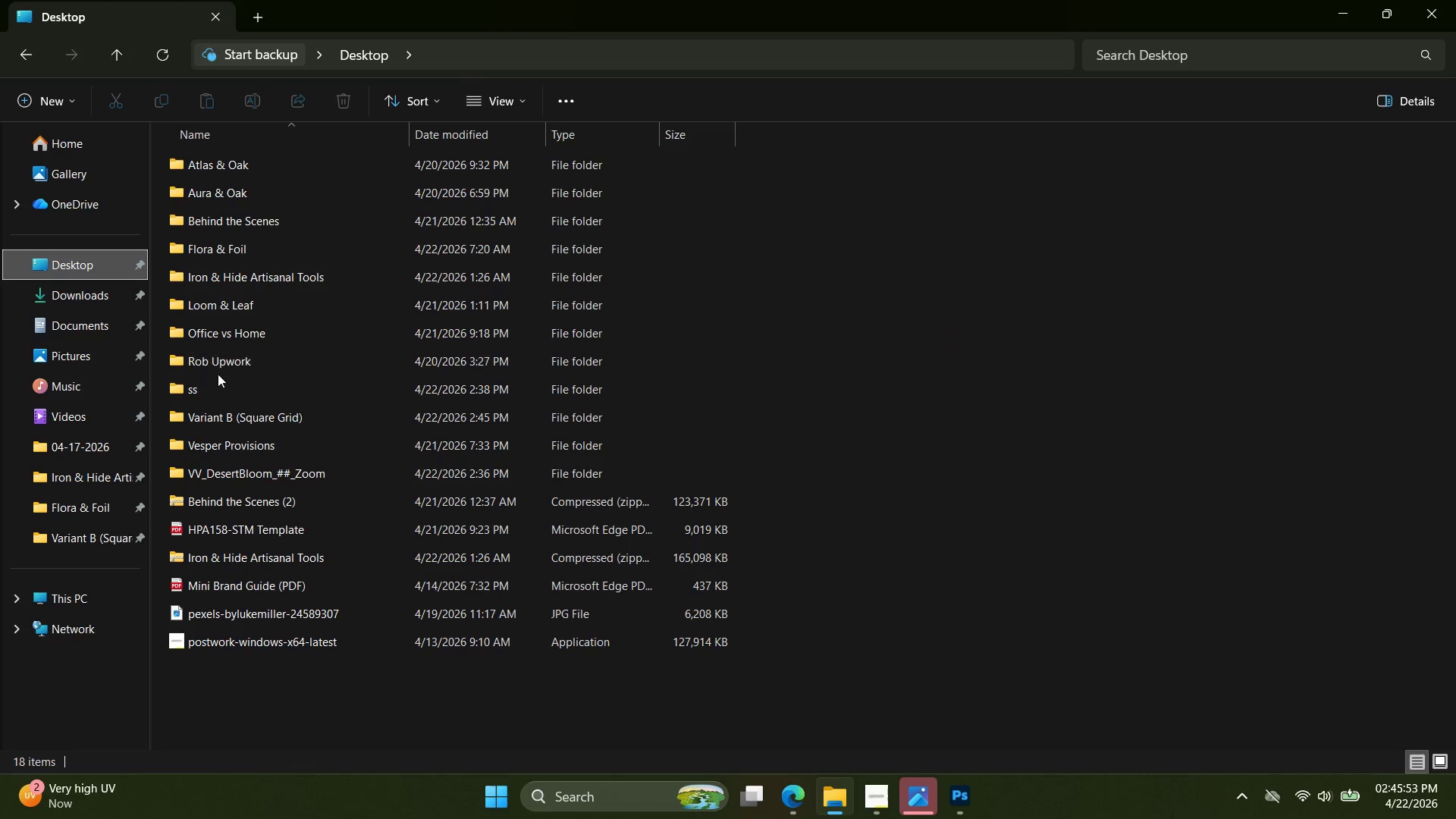 
double_click([218, 378])
 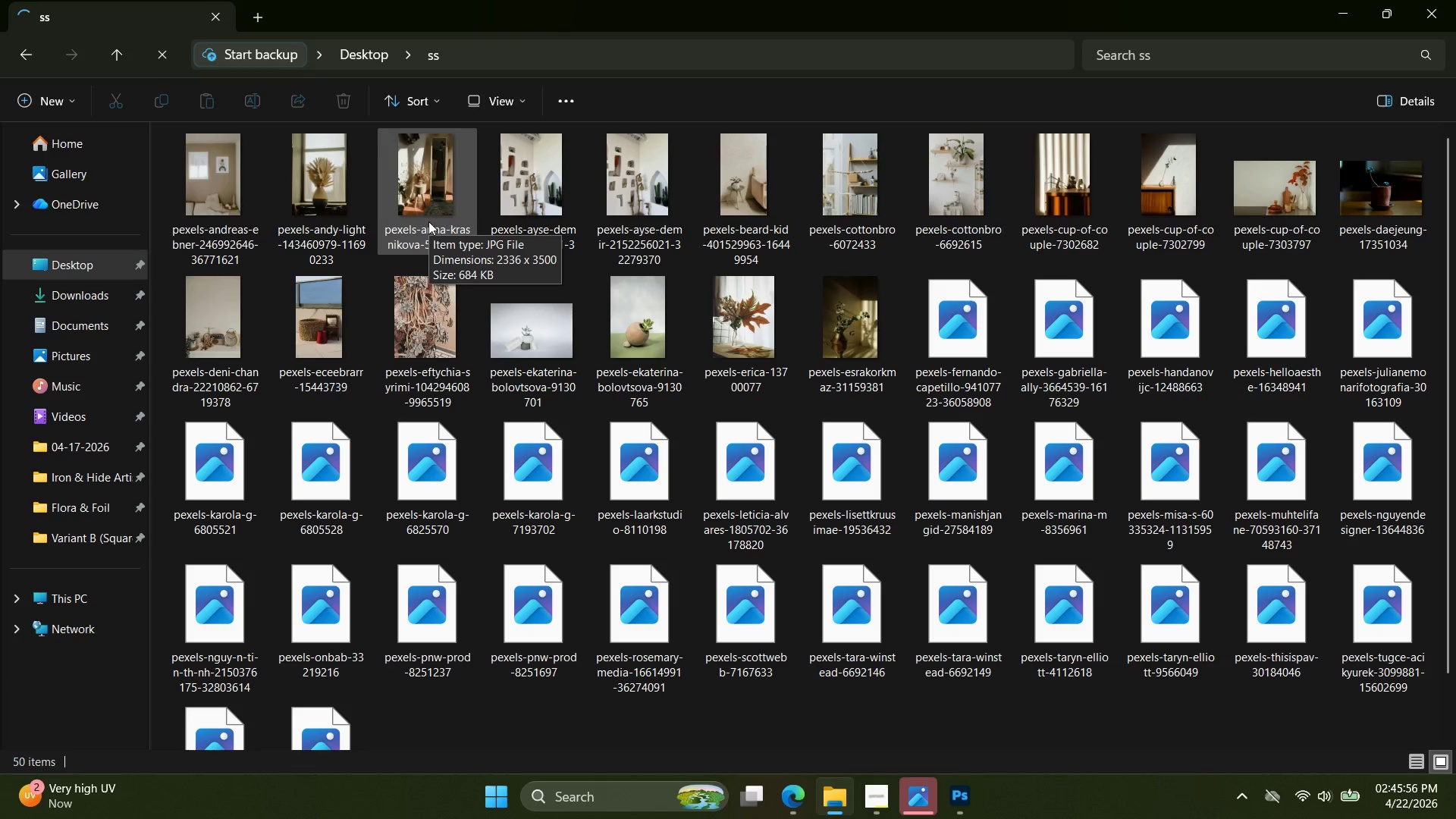 
left_click_drag(start_coordinate=[431, 212], to_coordinate=[463, 76])
 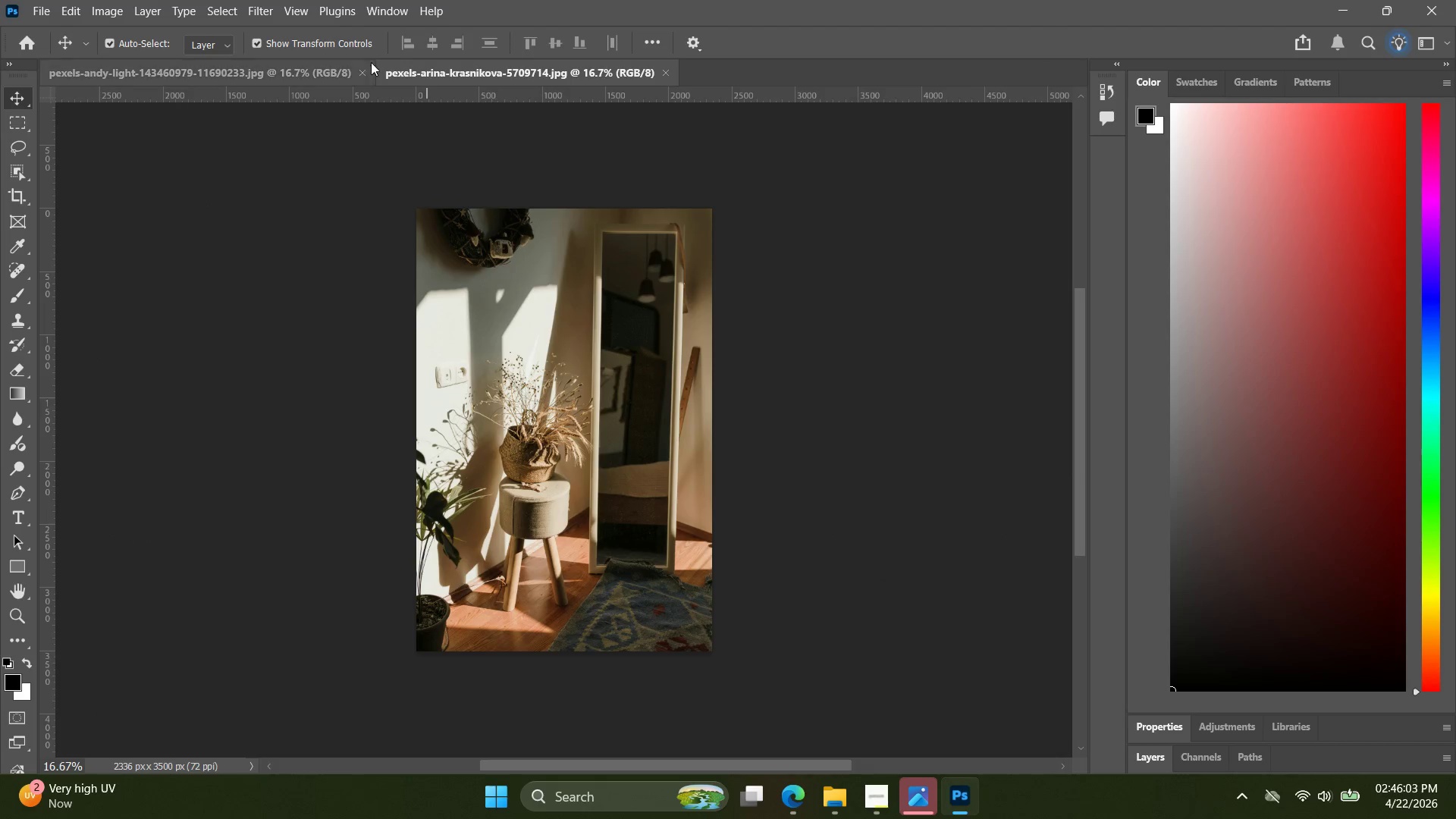 
left_click([362, 69])
 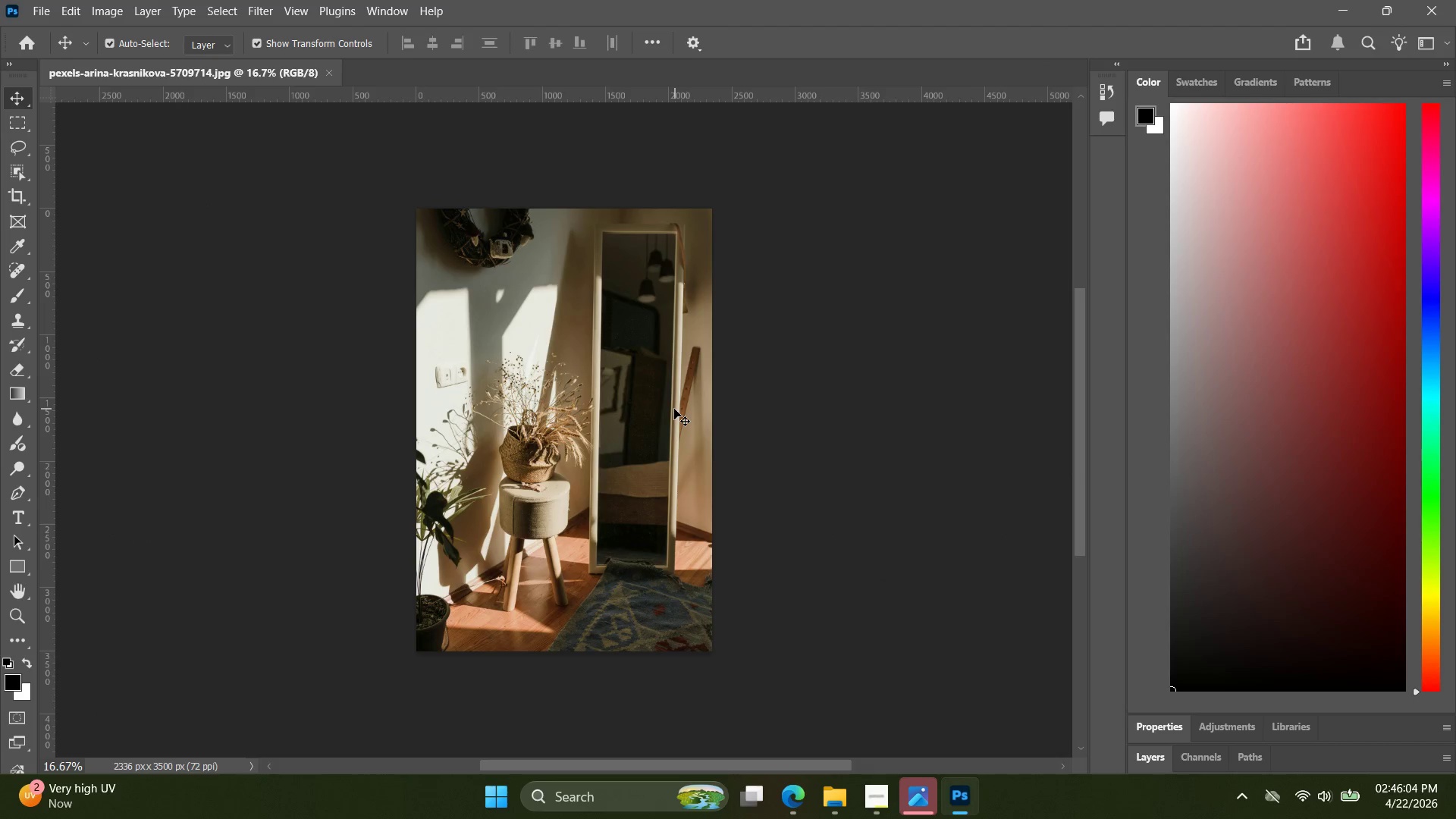 
key(Alt+Control+Shift+W)
 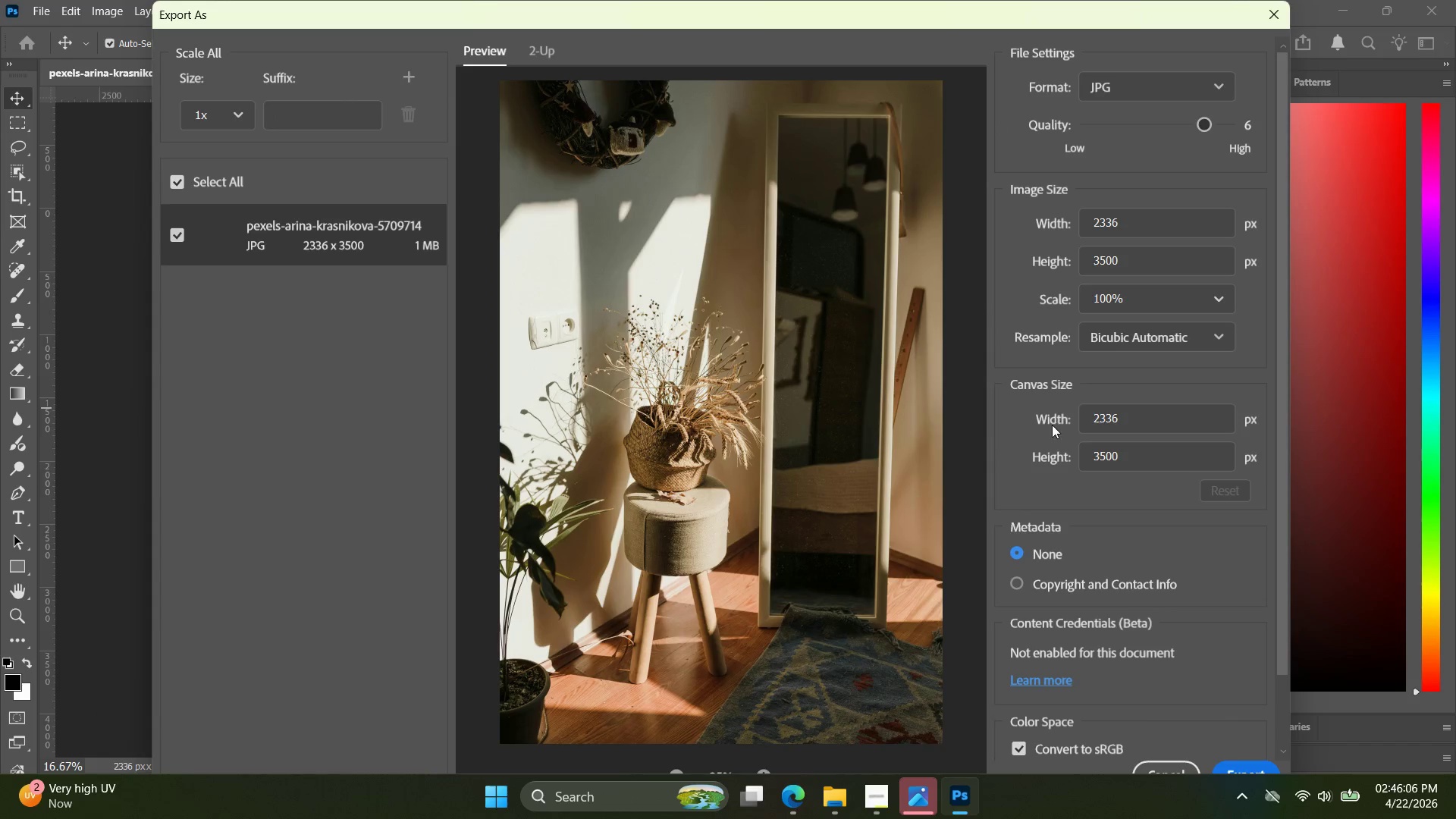 
left_click_drag(start_coordinate=[1145, 414], to_coordinate=[1071, 407])
 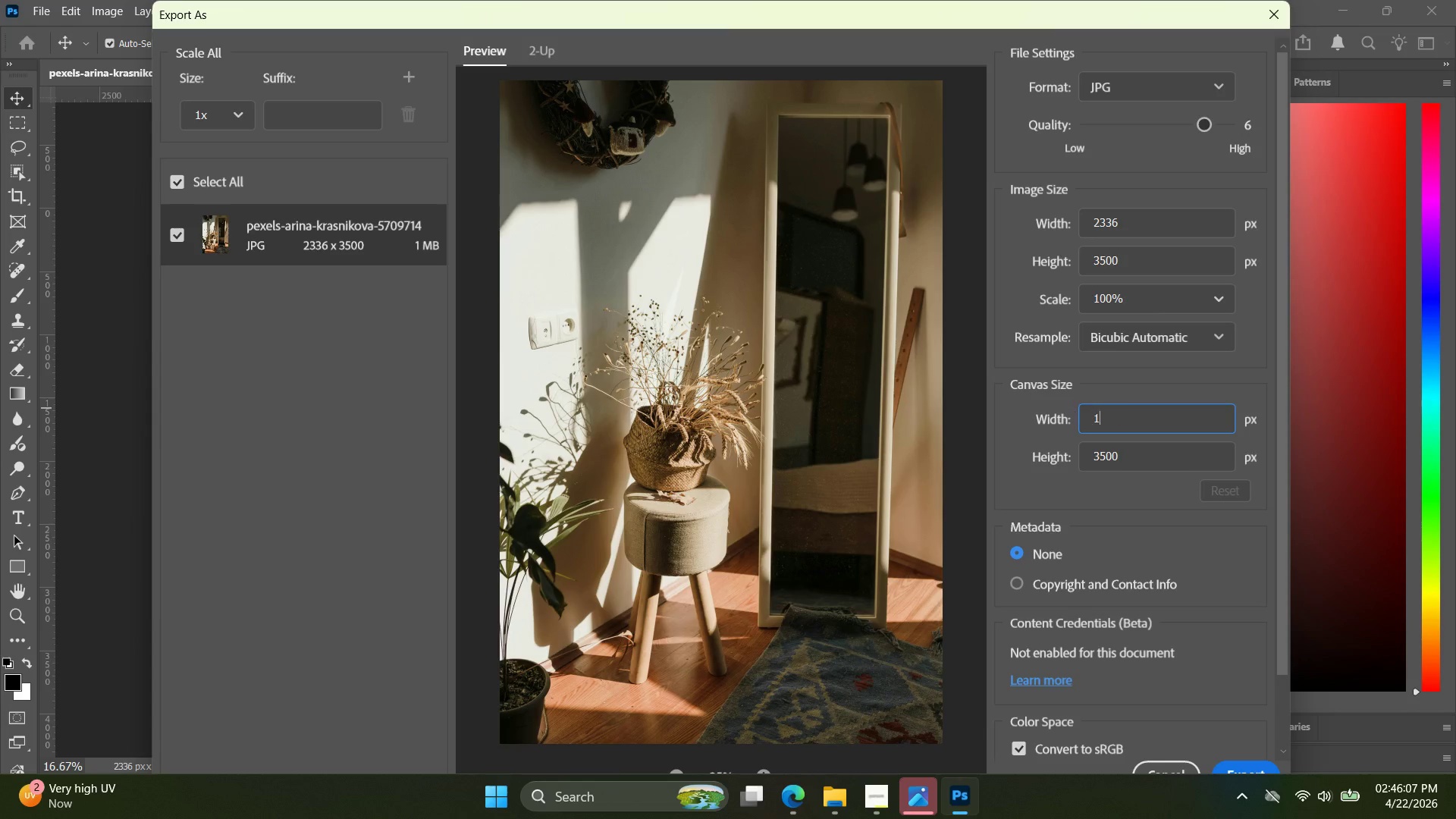 
type(108)
key(Tab)
type(10-)
key(Backspace)
type(80)
 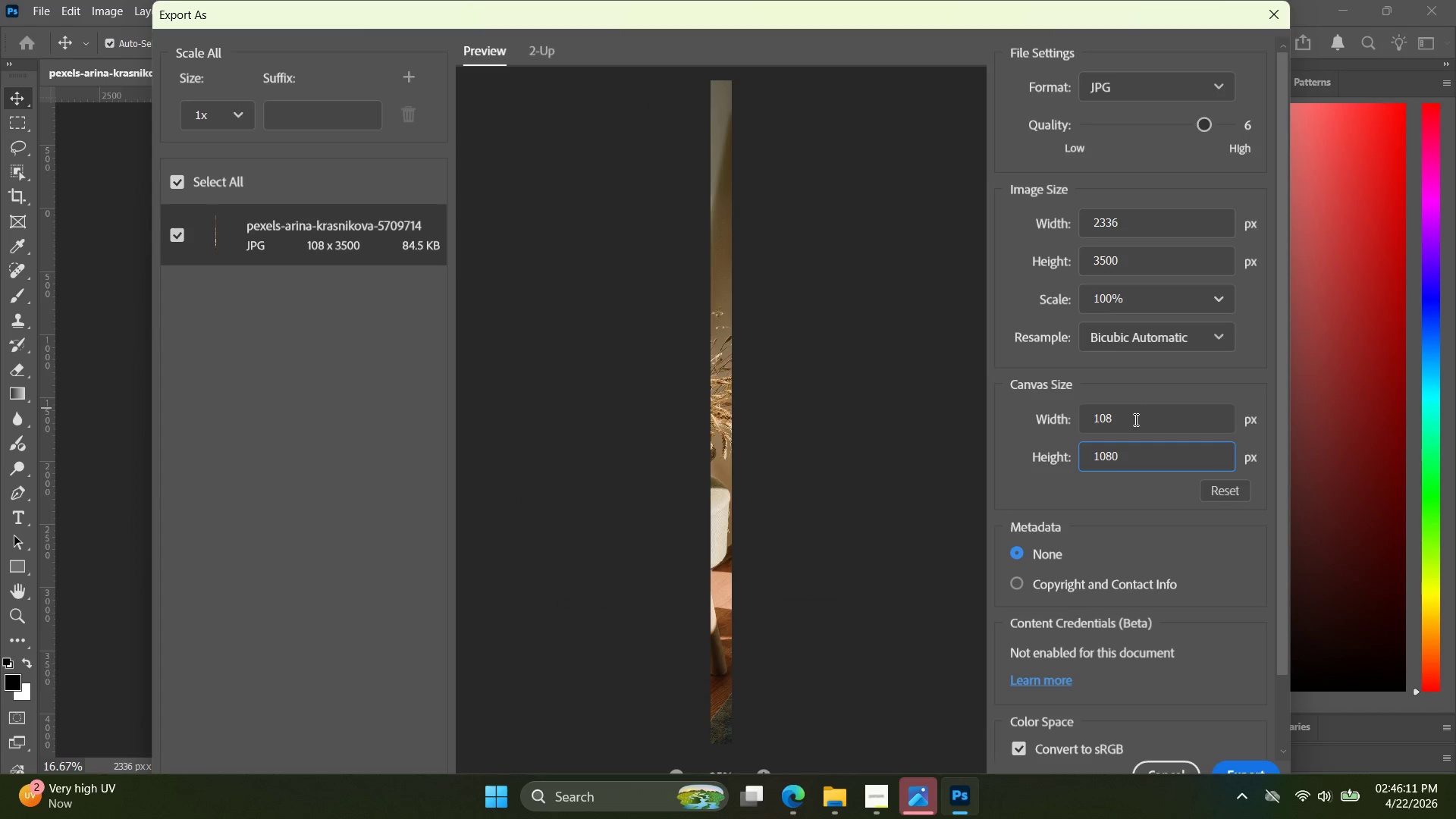 
left_click([1136, 421])
 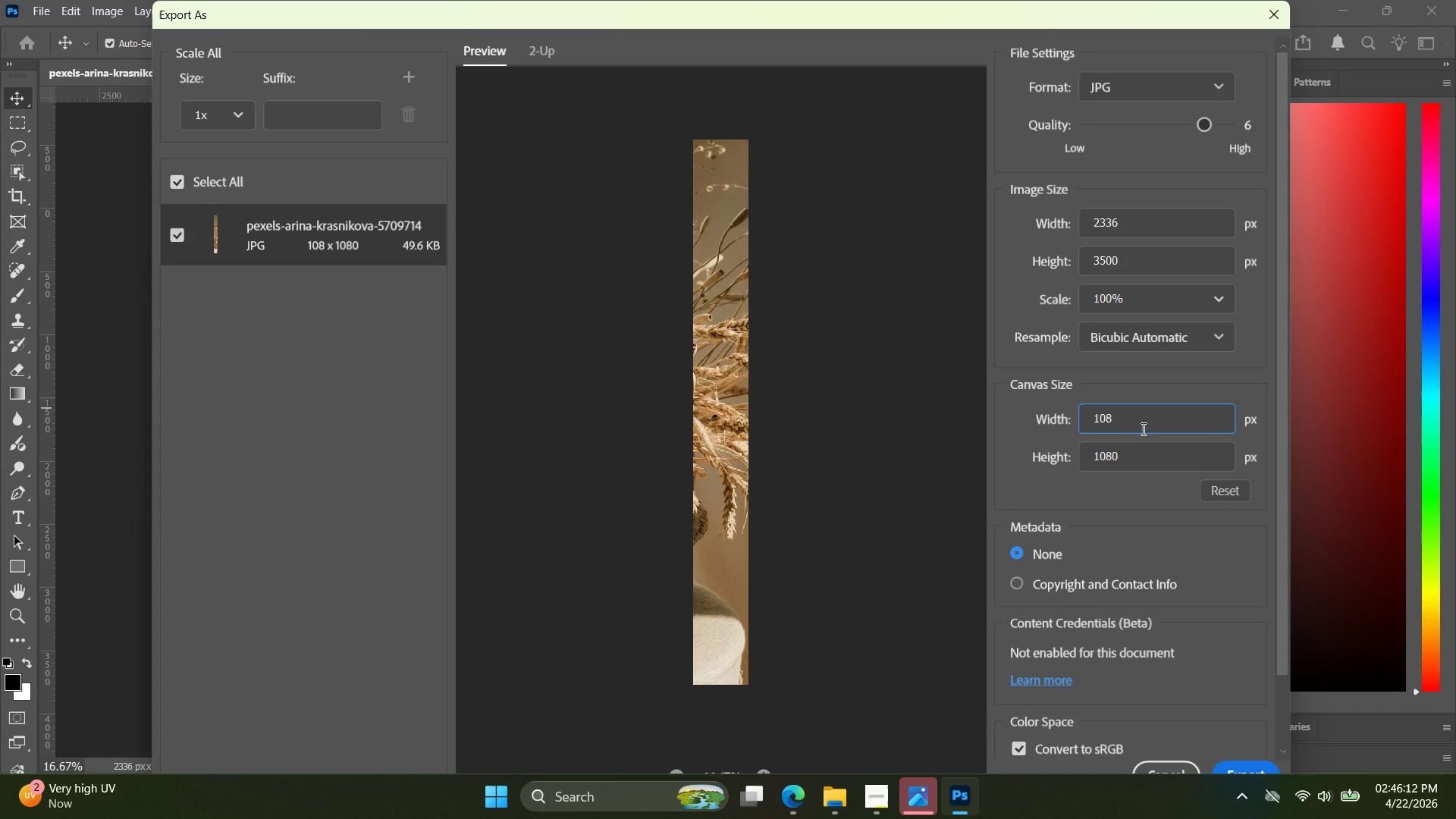 
key(0)
 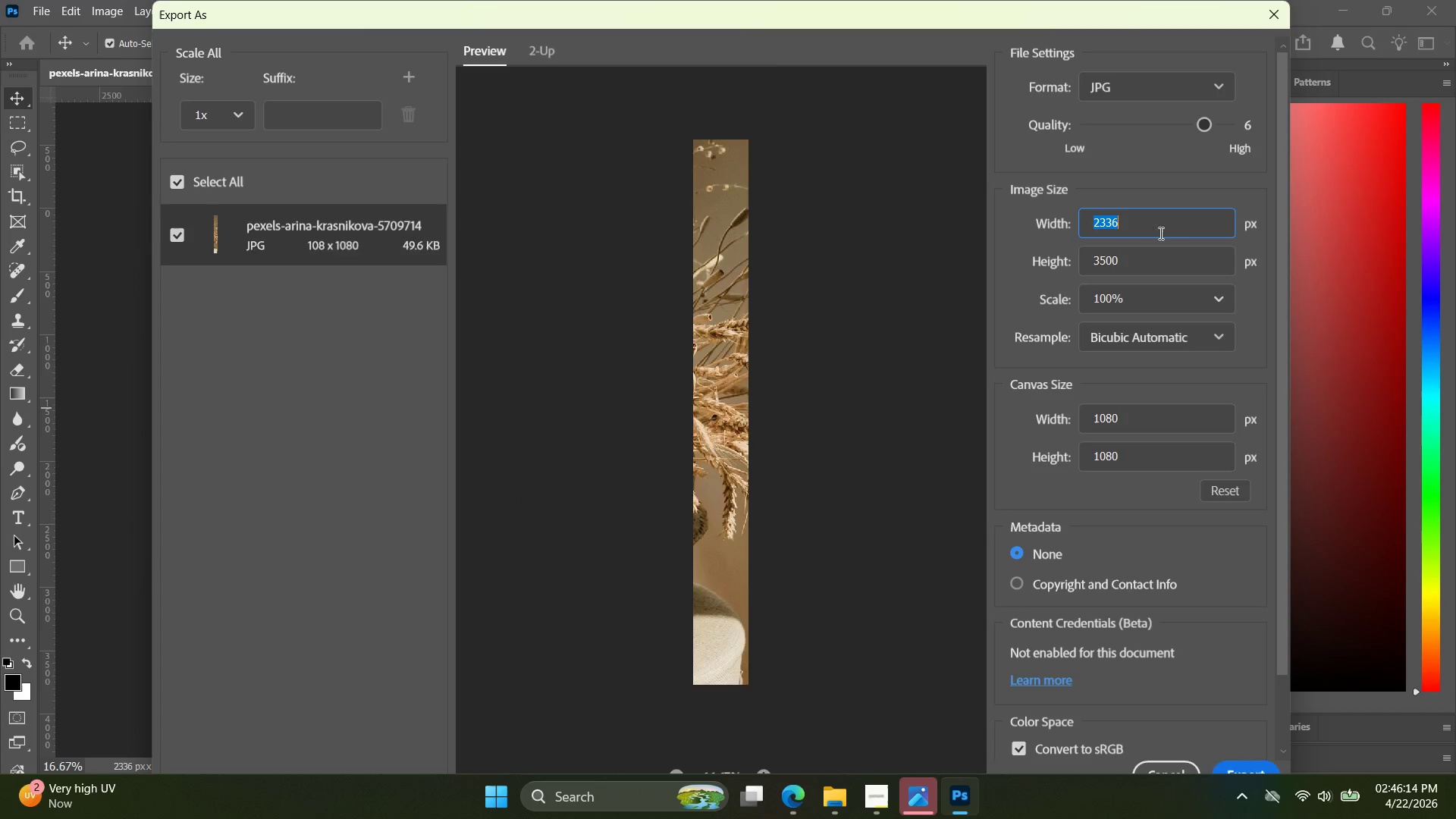 
type(1080)
 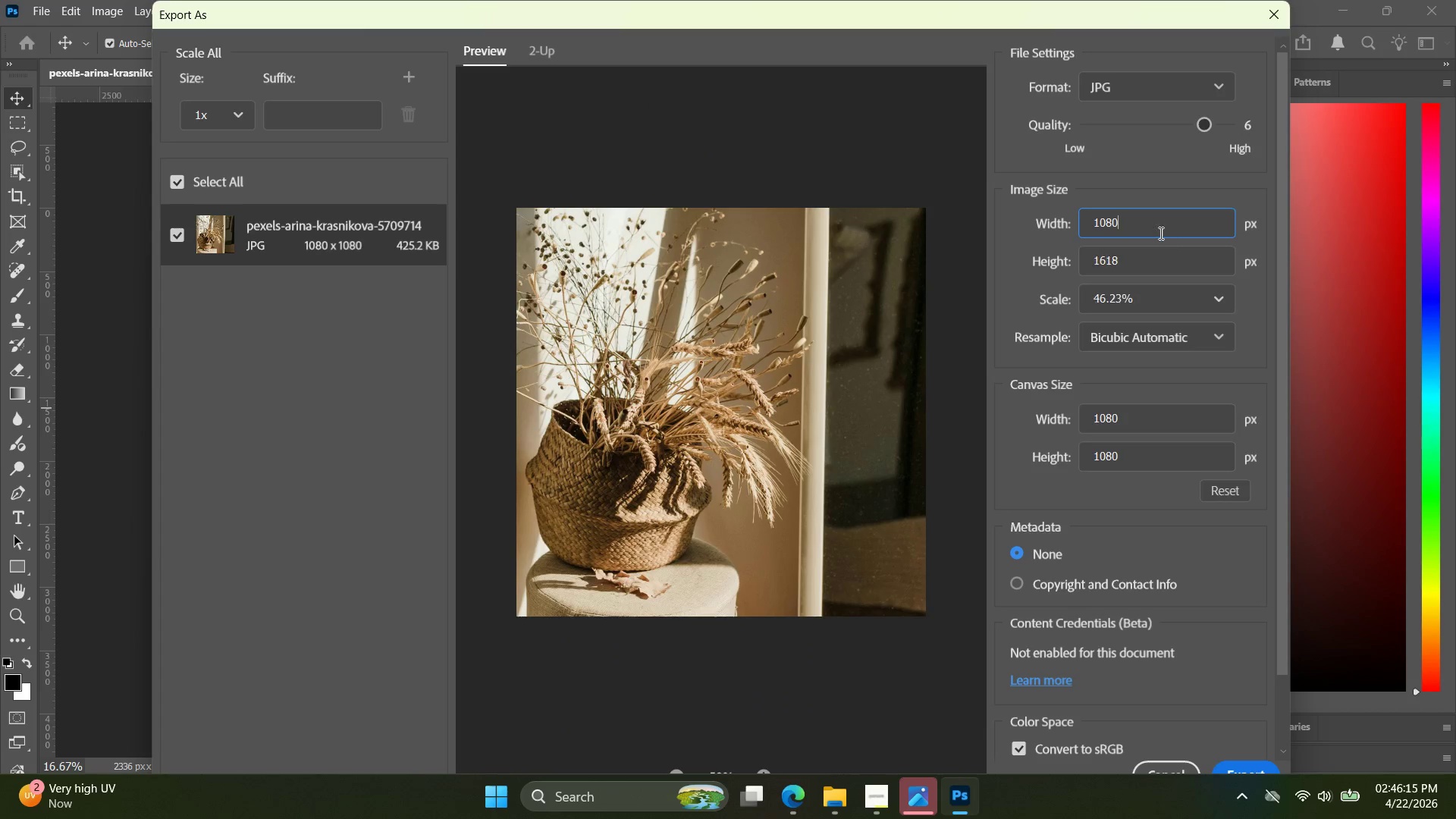 
key(Enter)
 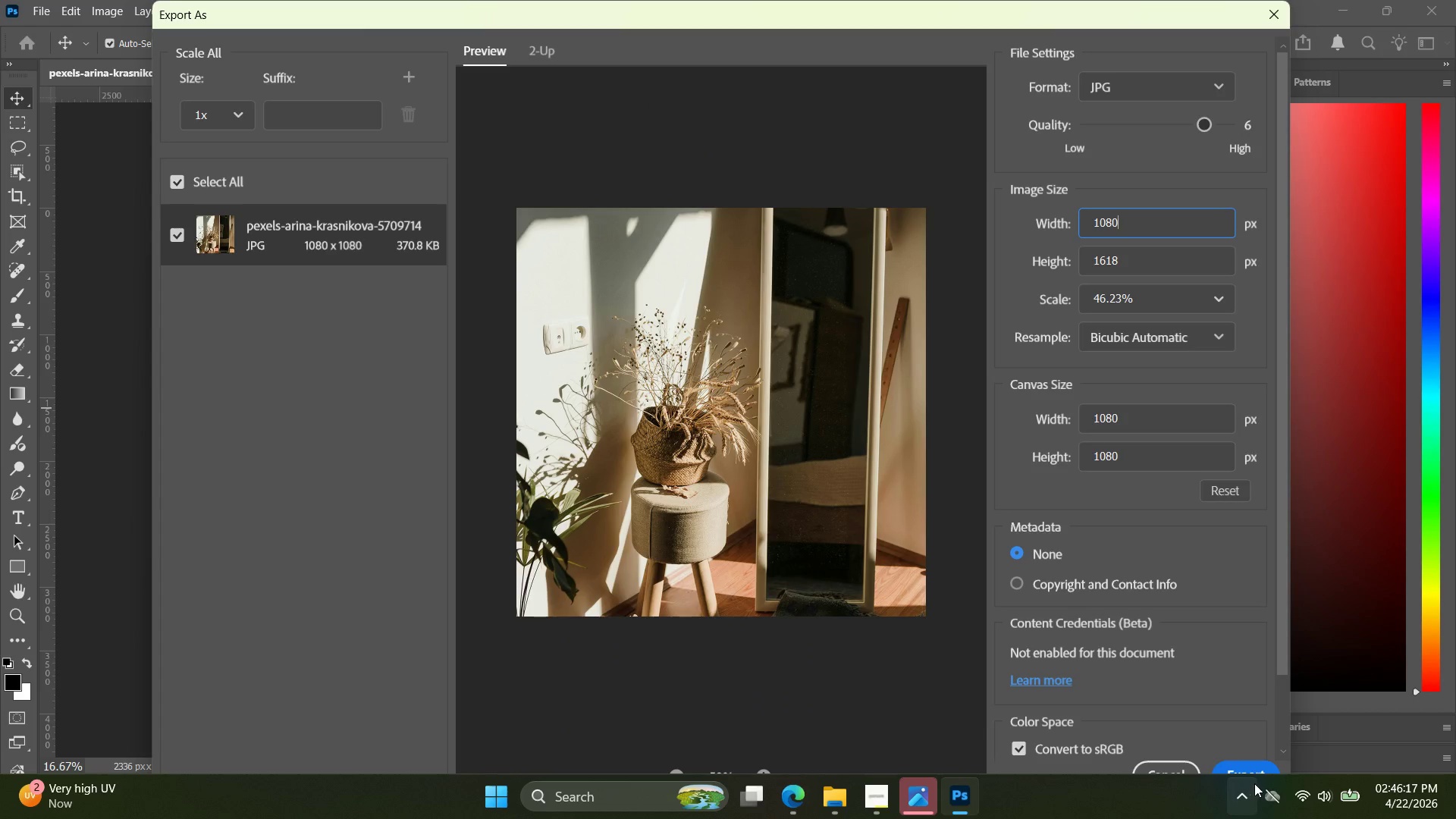 
left_click([1259, 770])
 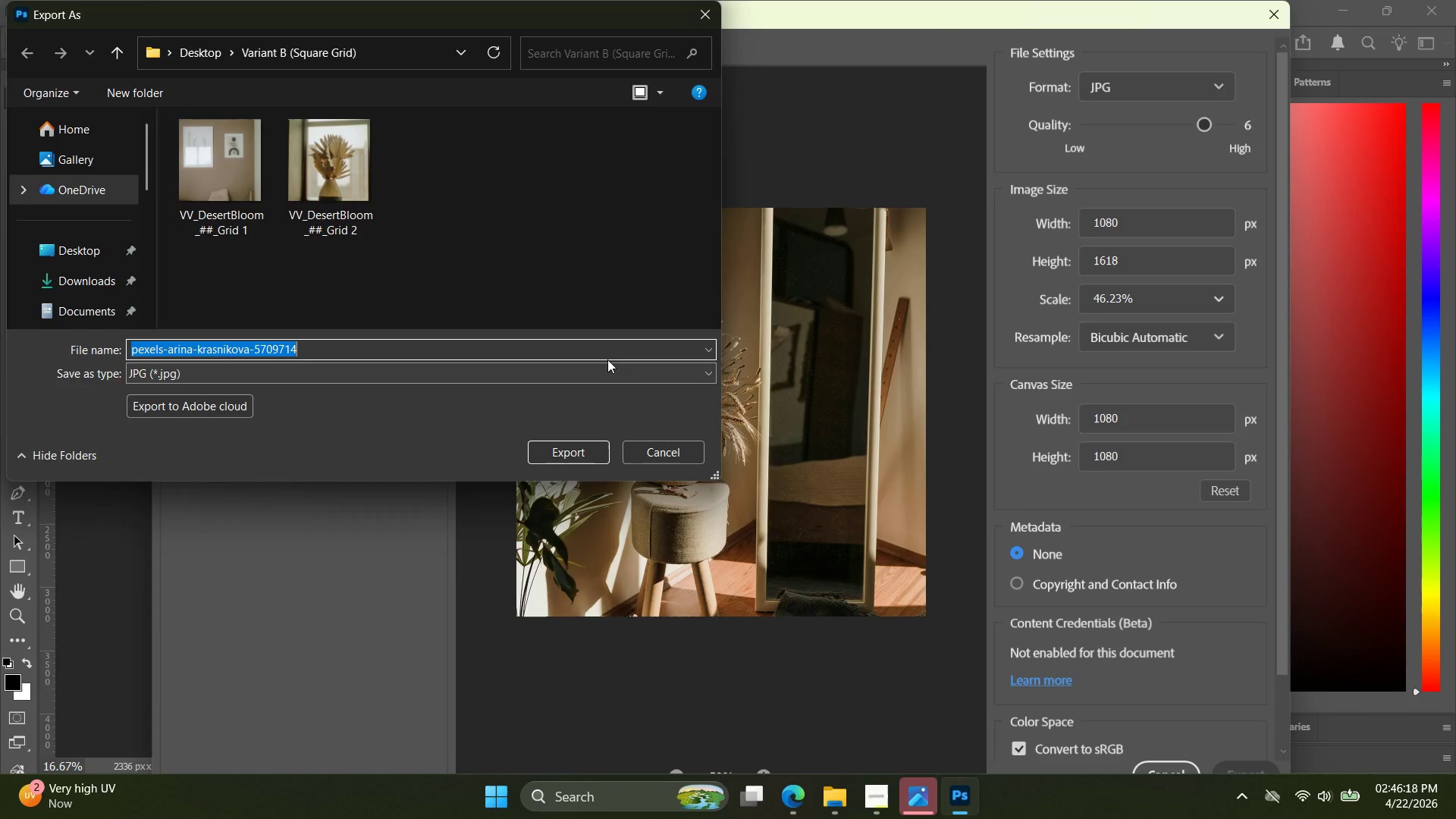 
key(Control+ControlLeft)
 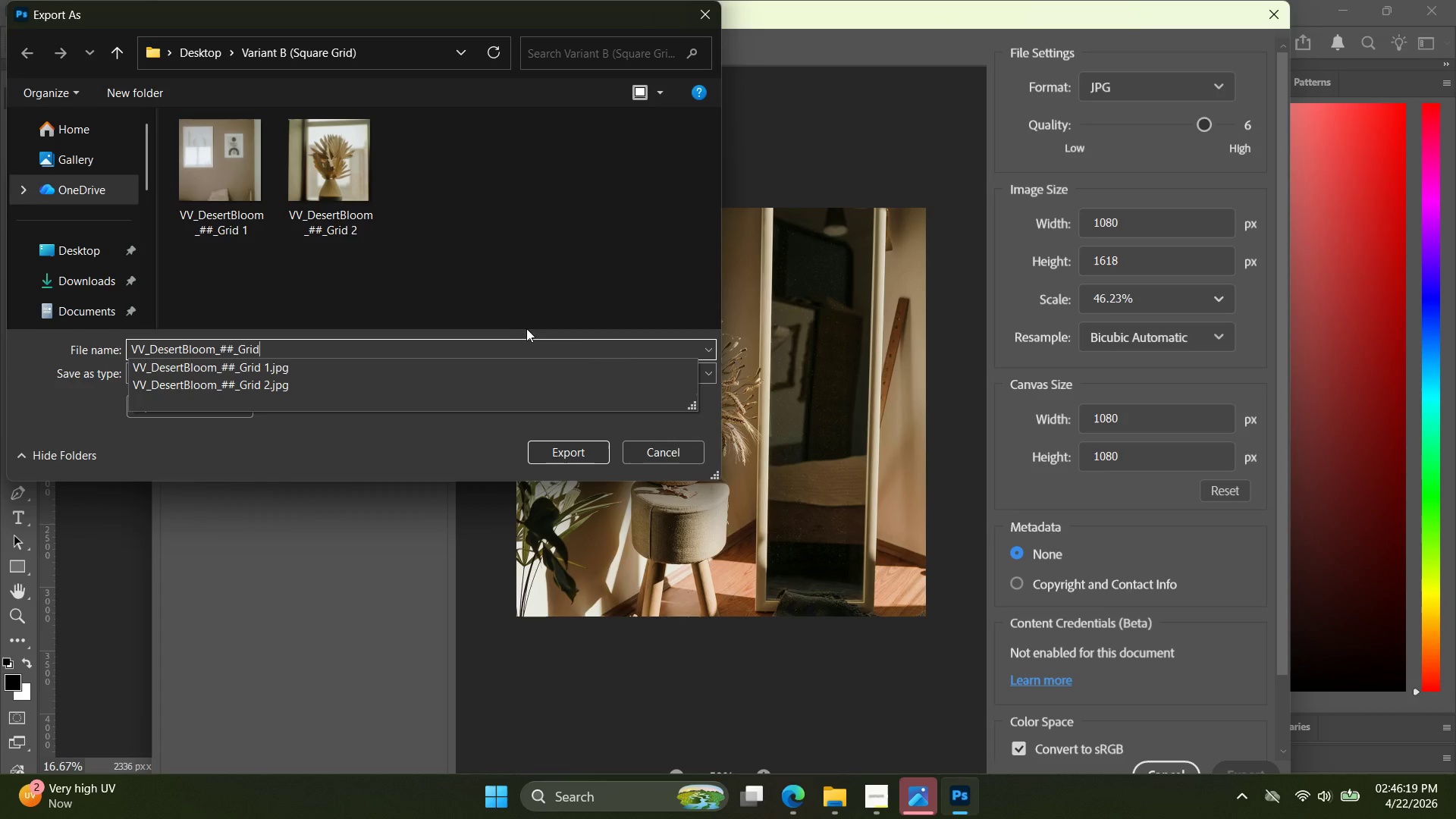 
key(Control+V)
 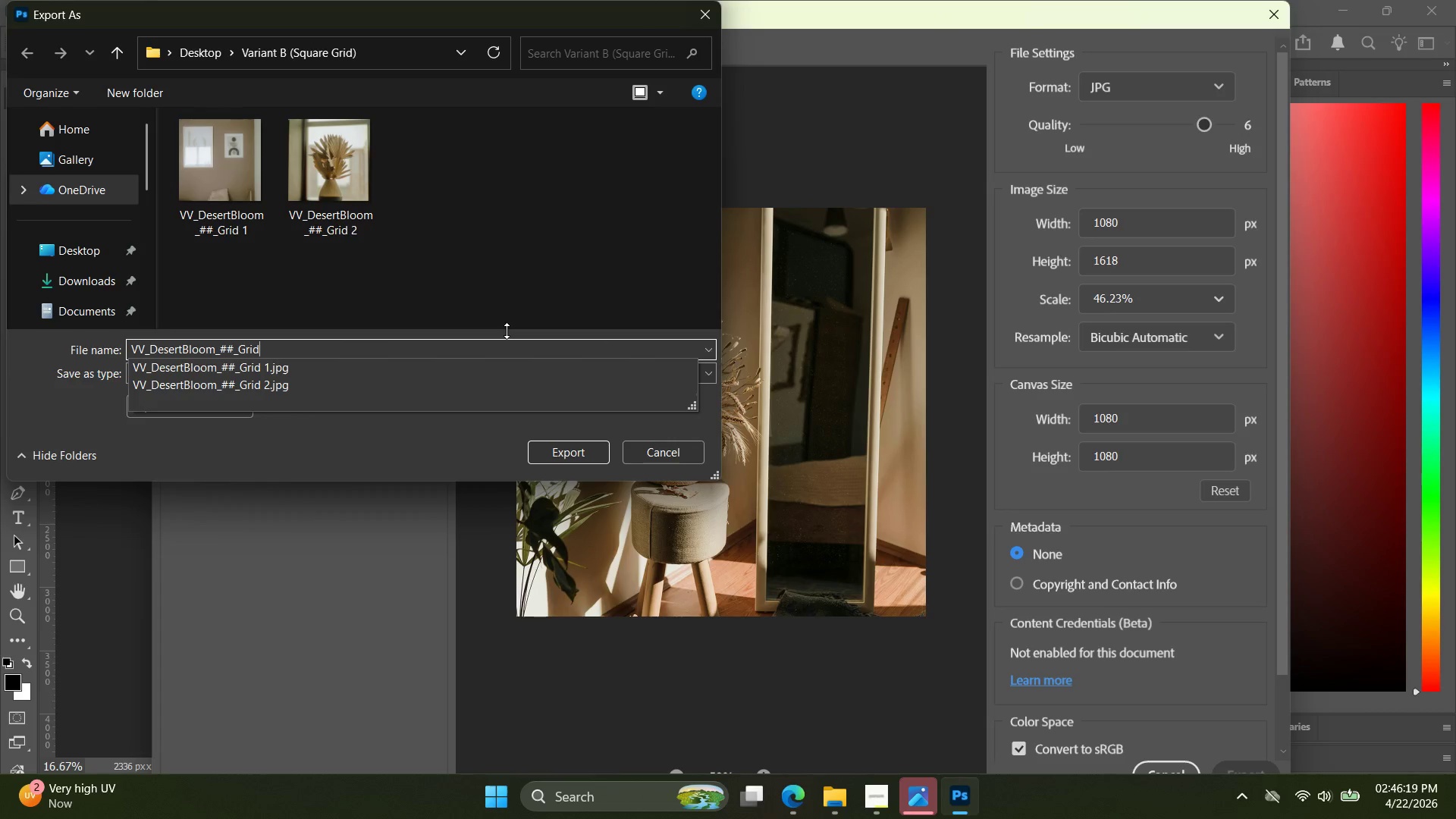 
key(Space)
 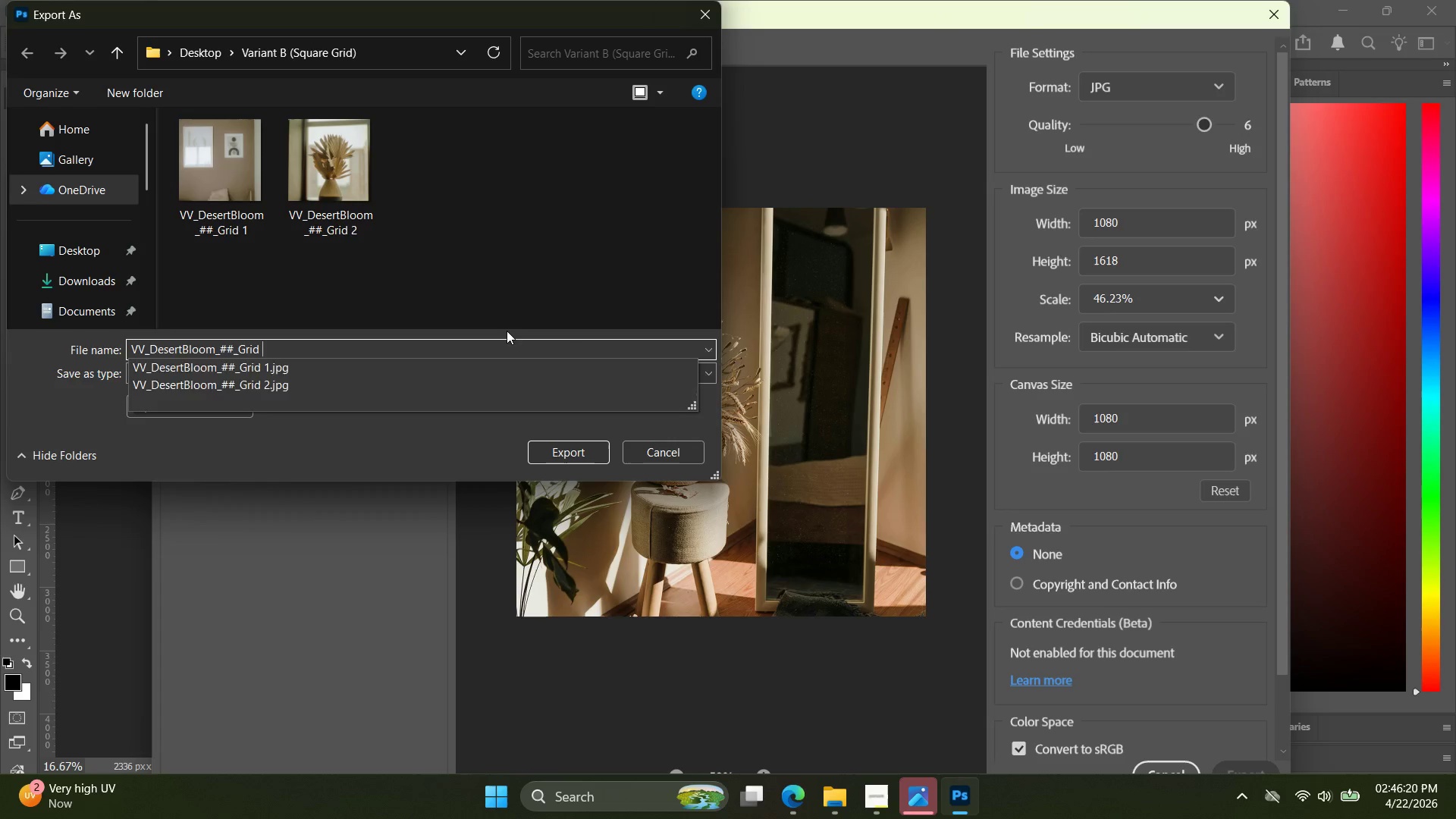 
key(Space)
 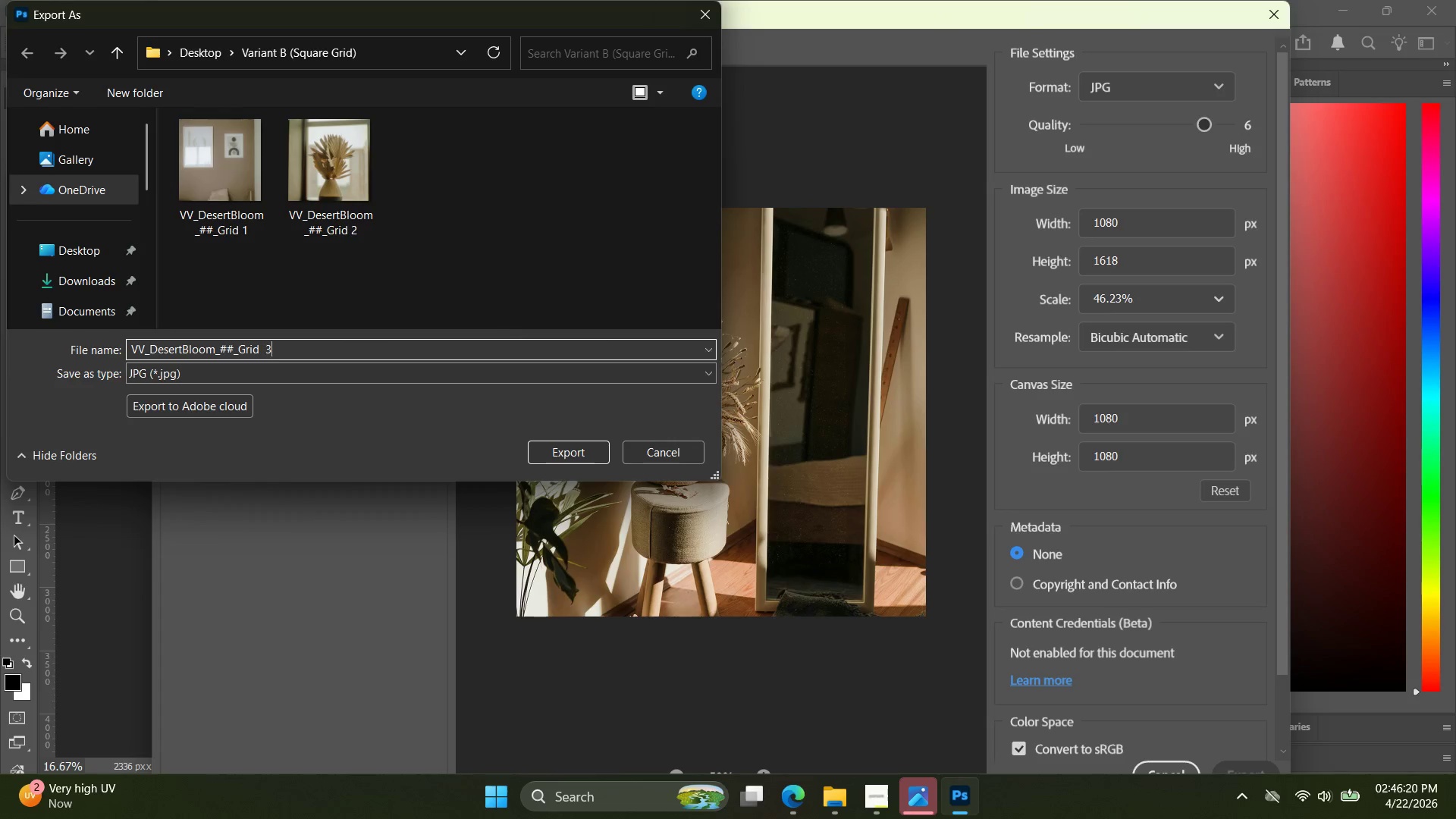 
key(3)
 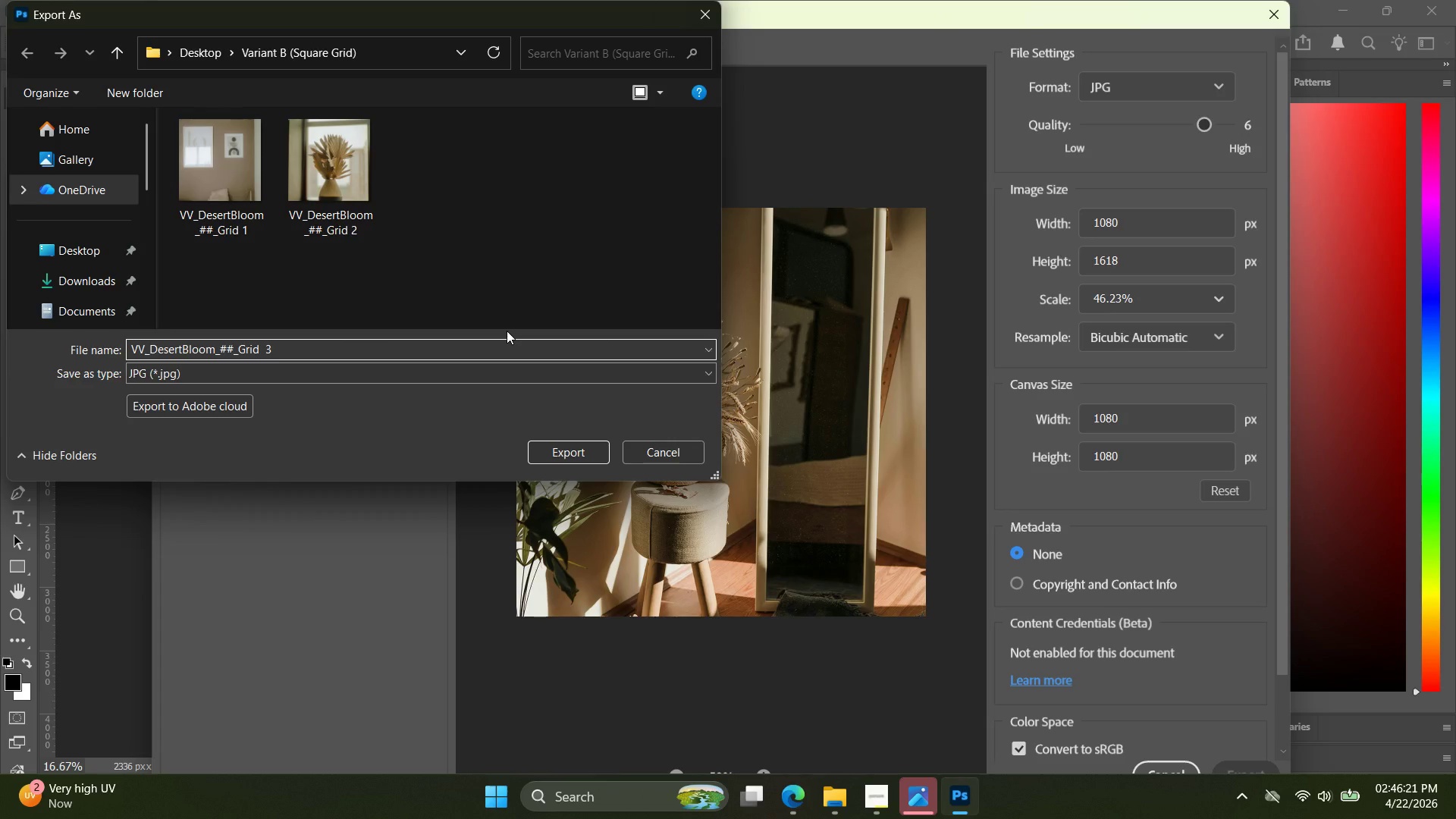 
key(Backslash)
 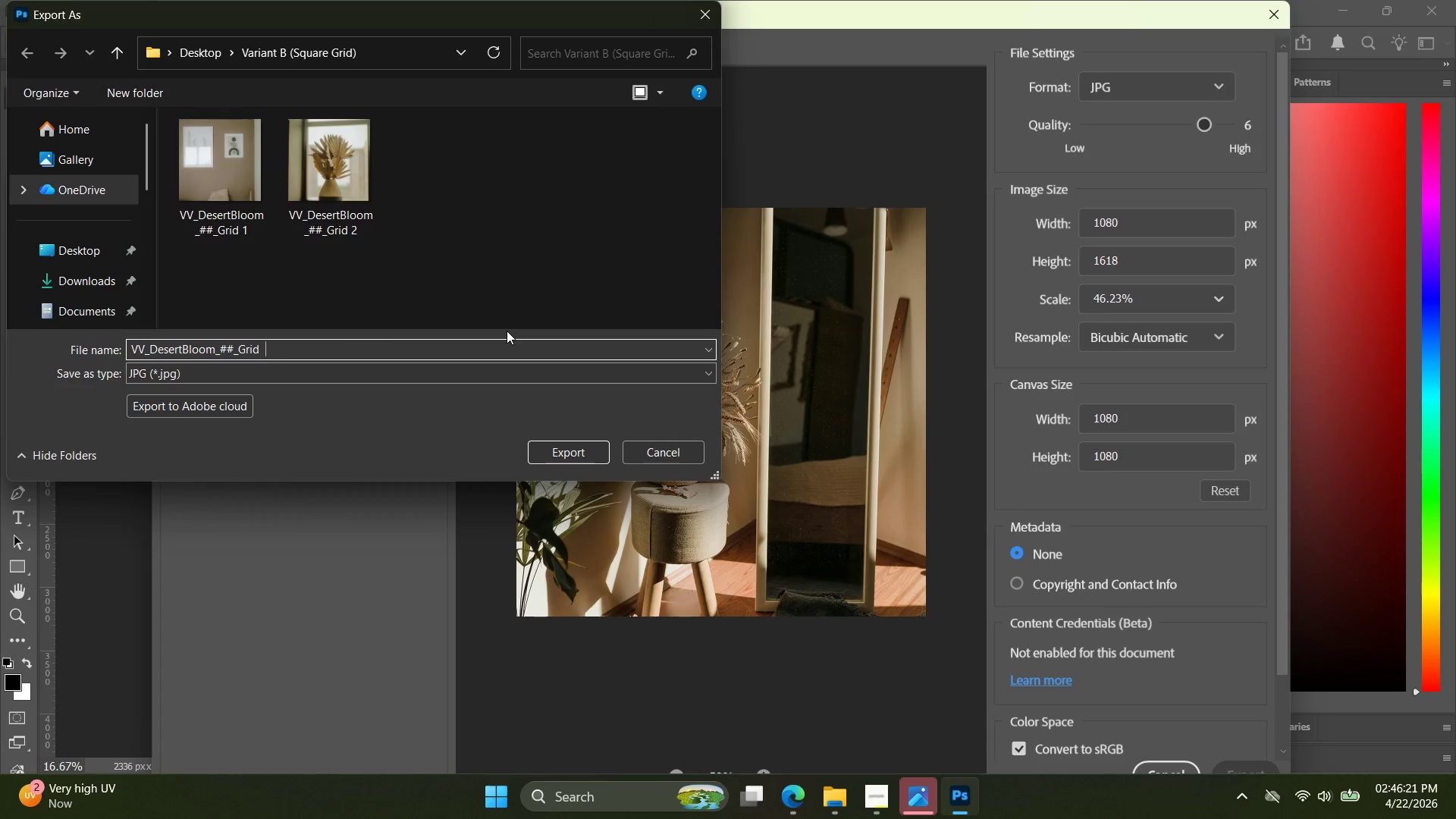 
key(Backspace)
 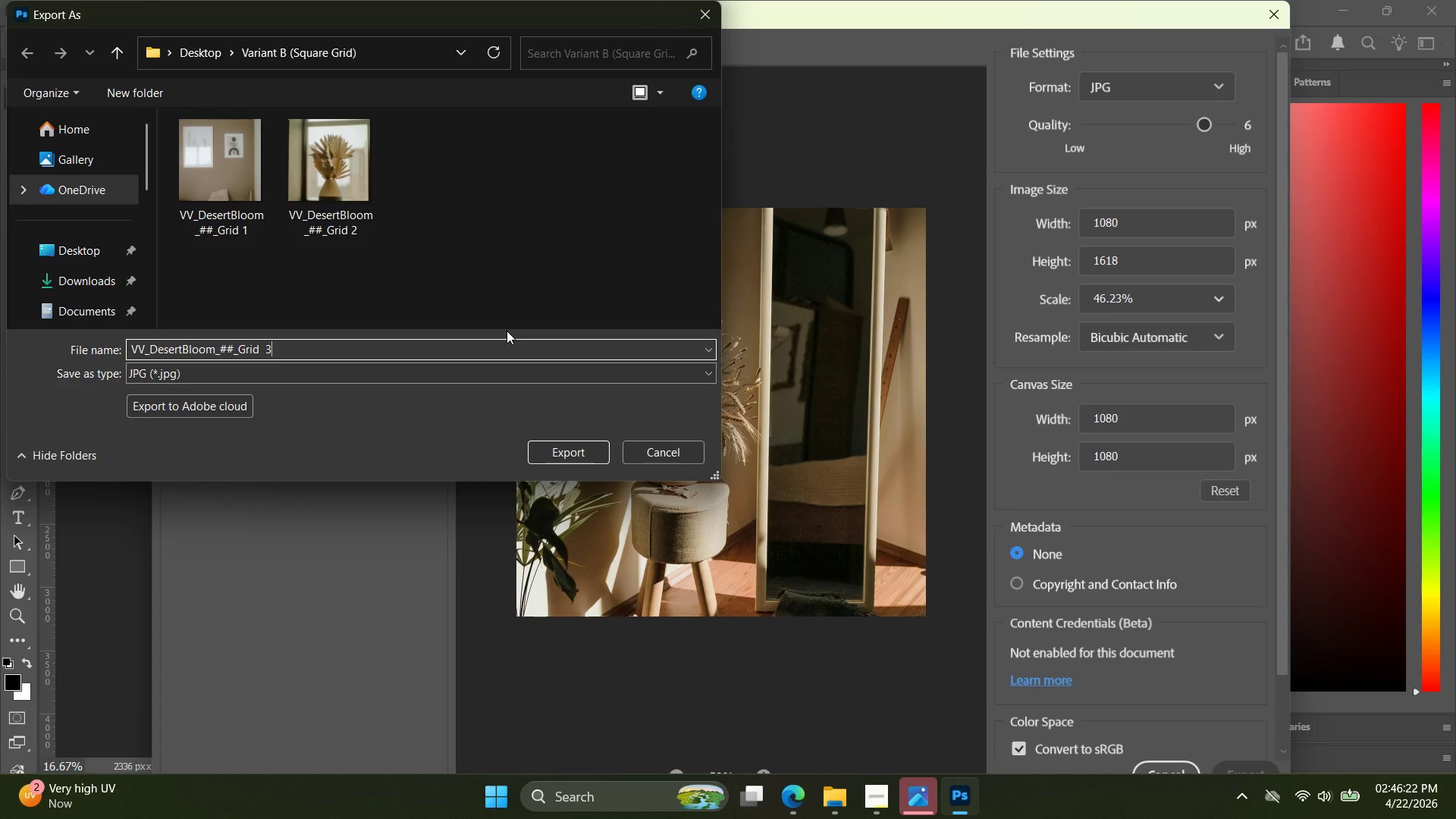 
key(Backspace)
 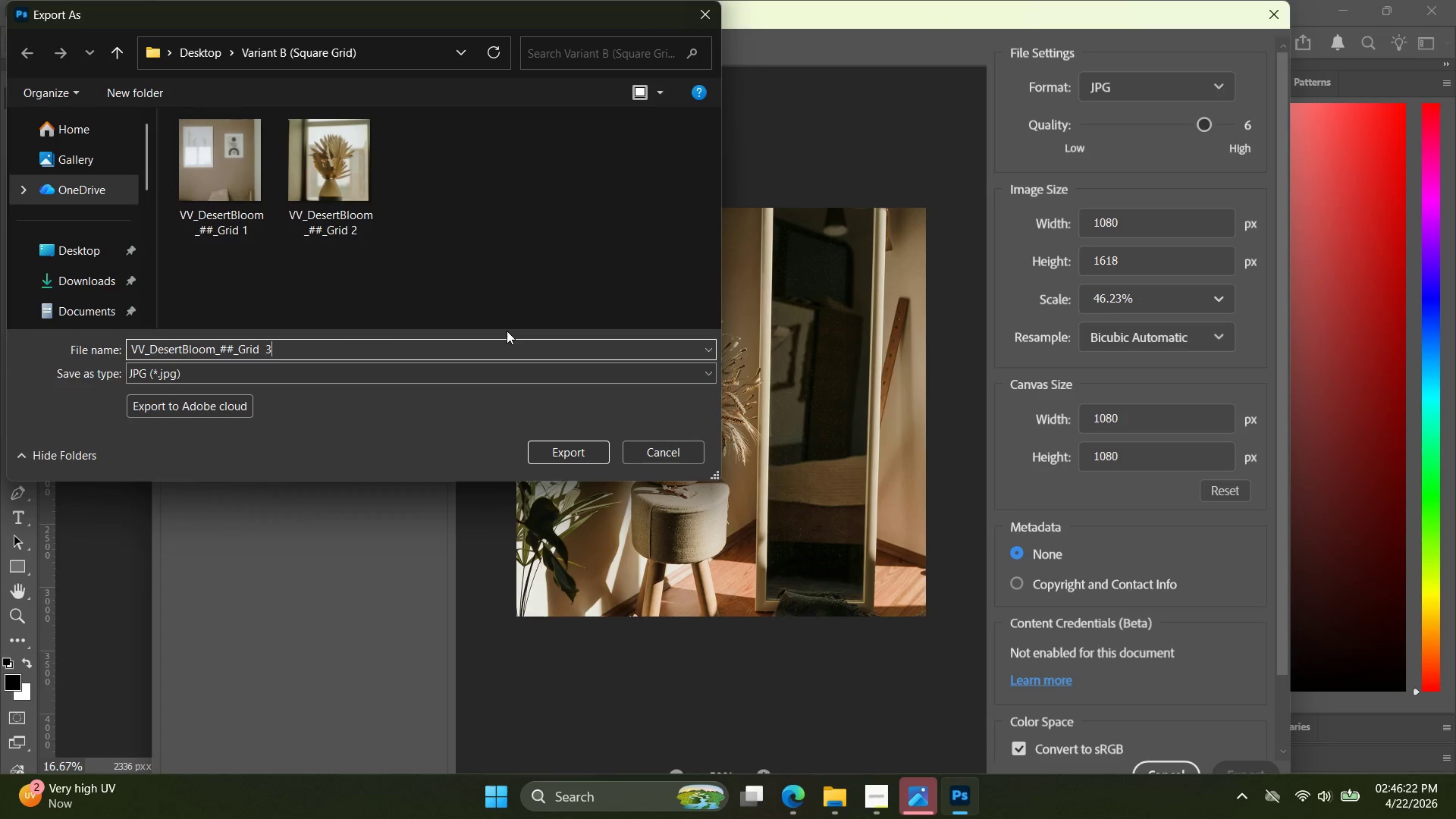 
key(3)
 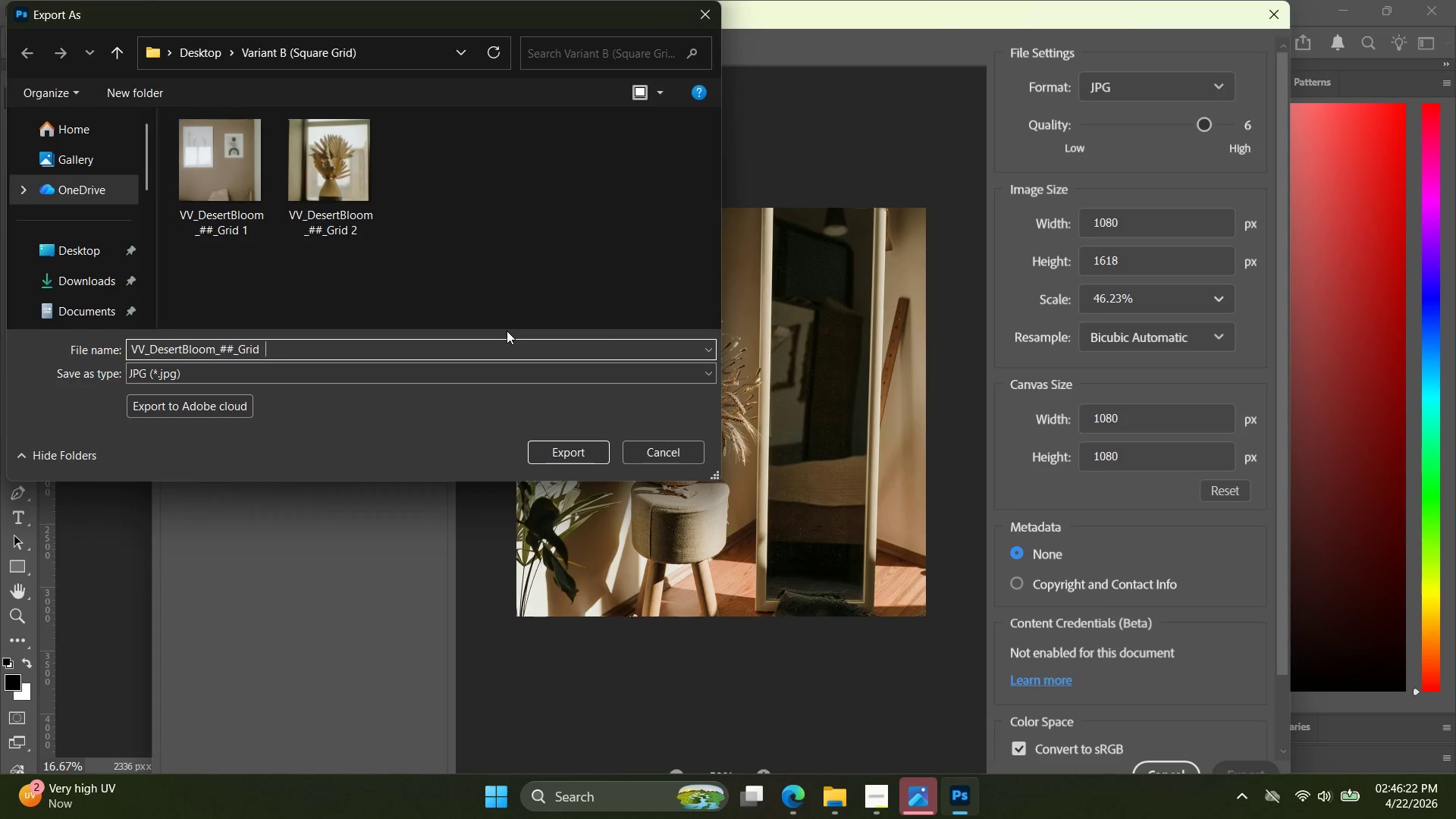 
key(Backspace)
 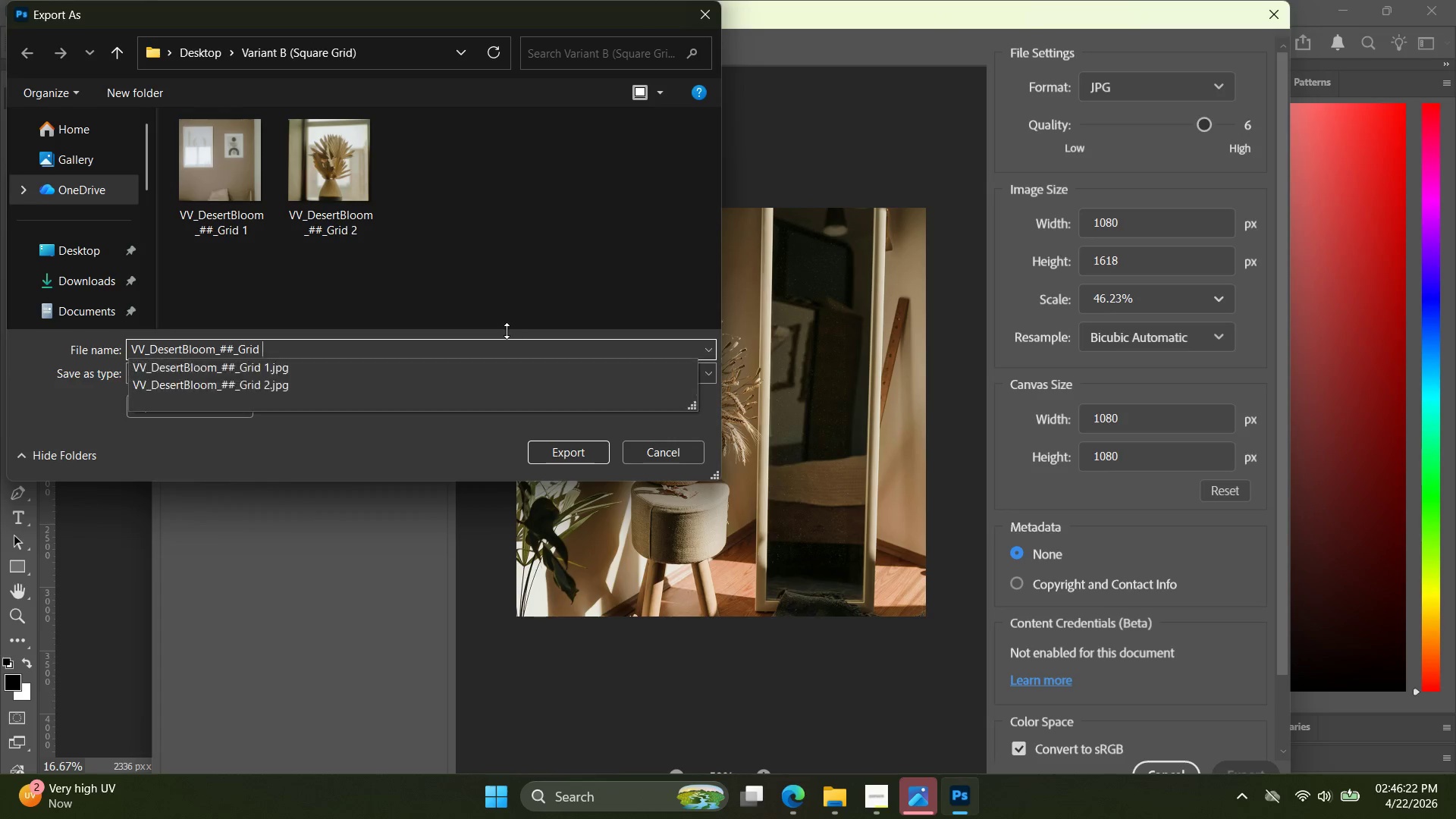 
key(Backspace)
 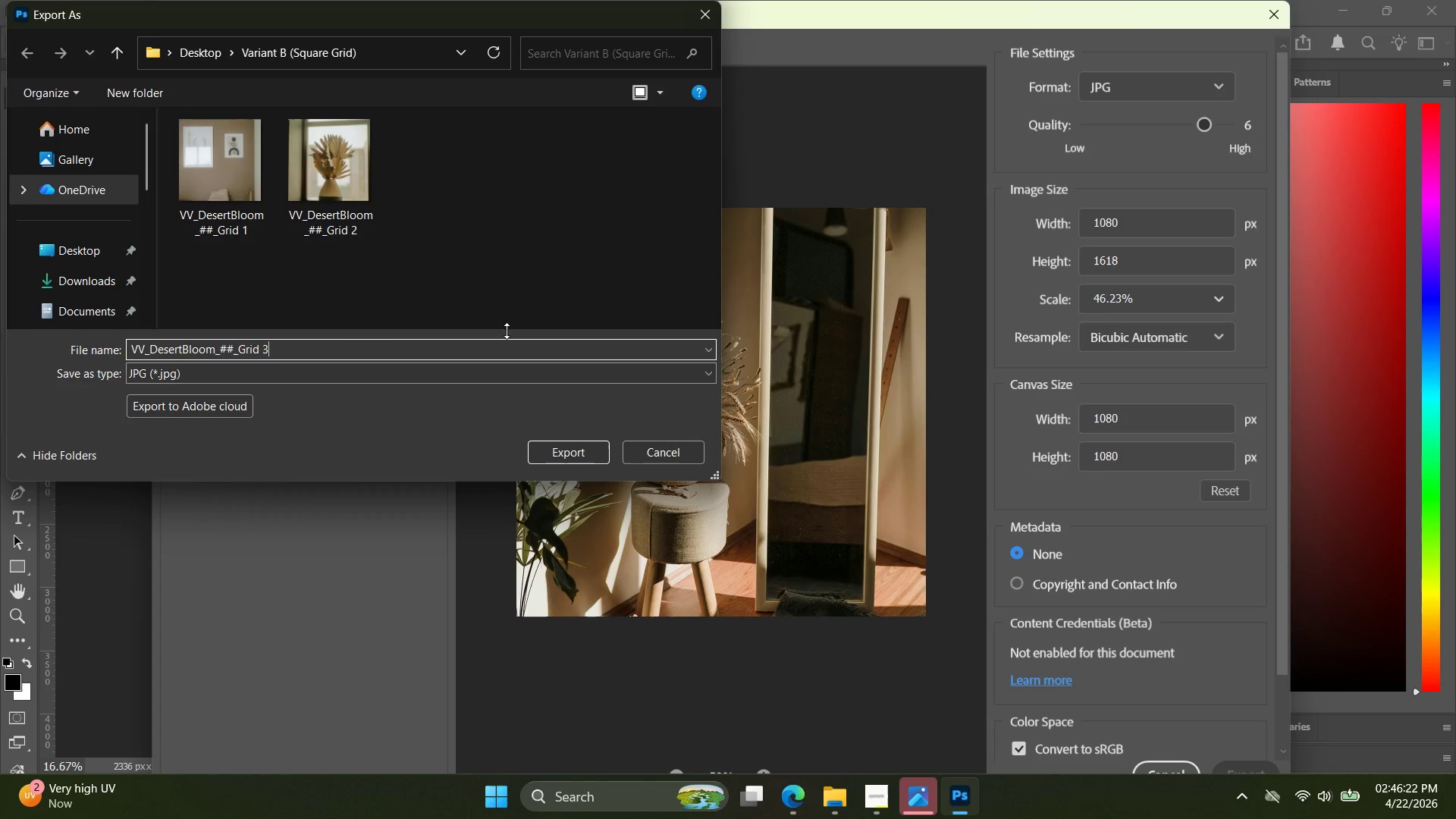 
key(3)
 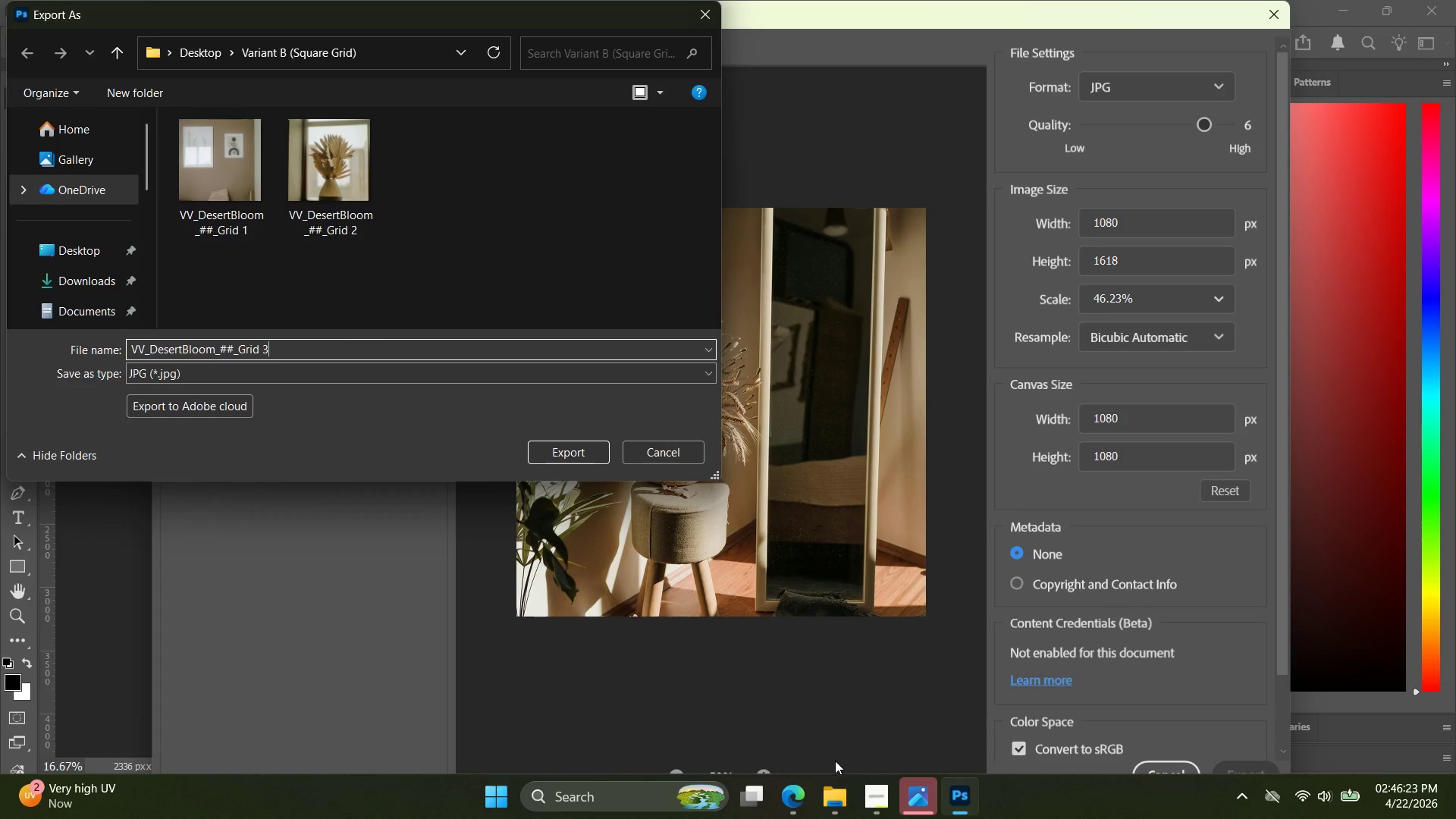 
left_click([876, 792])